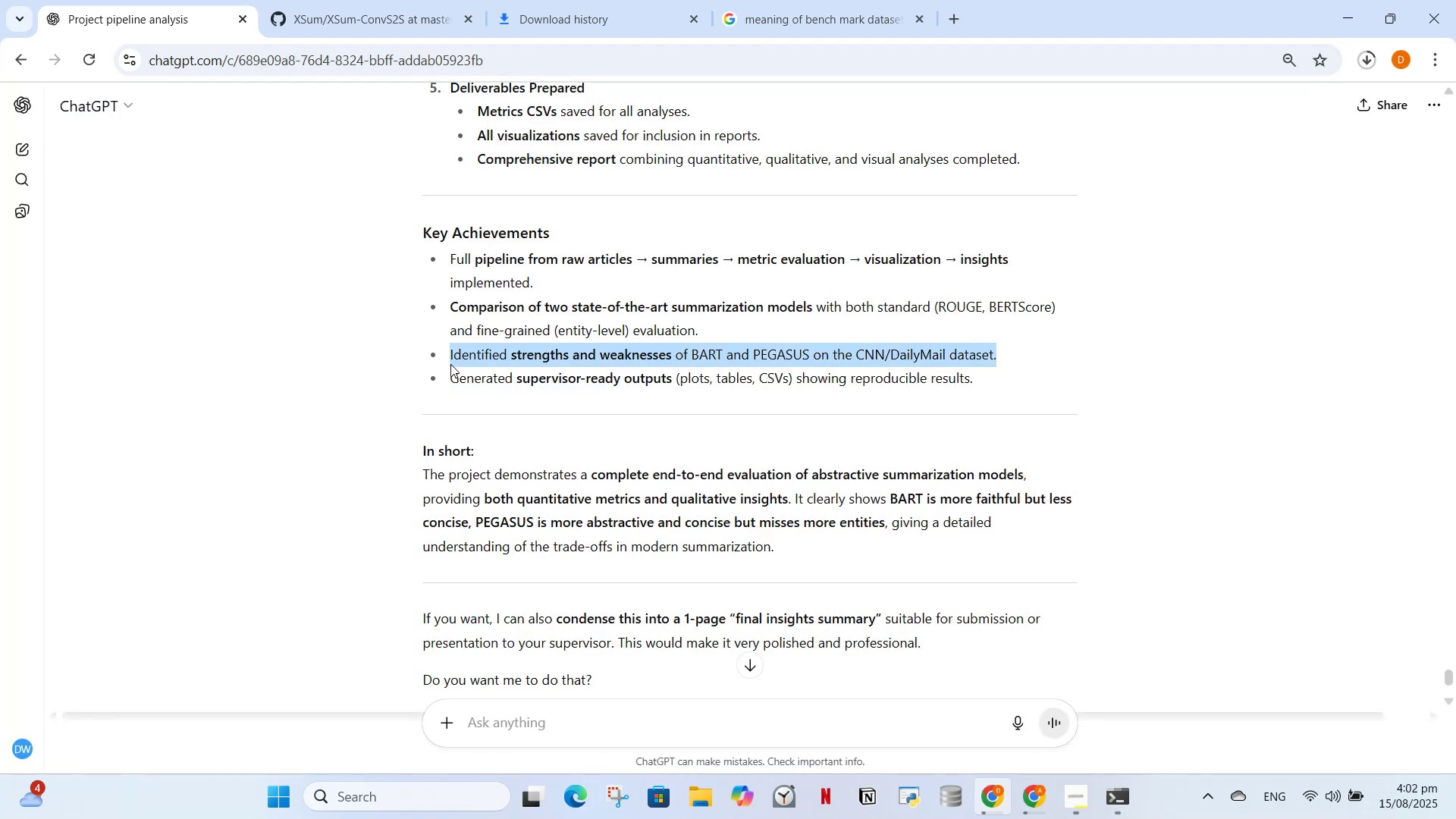 
key(Control+C)
 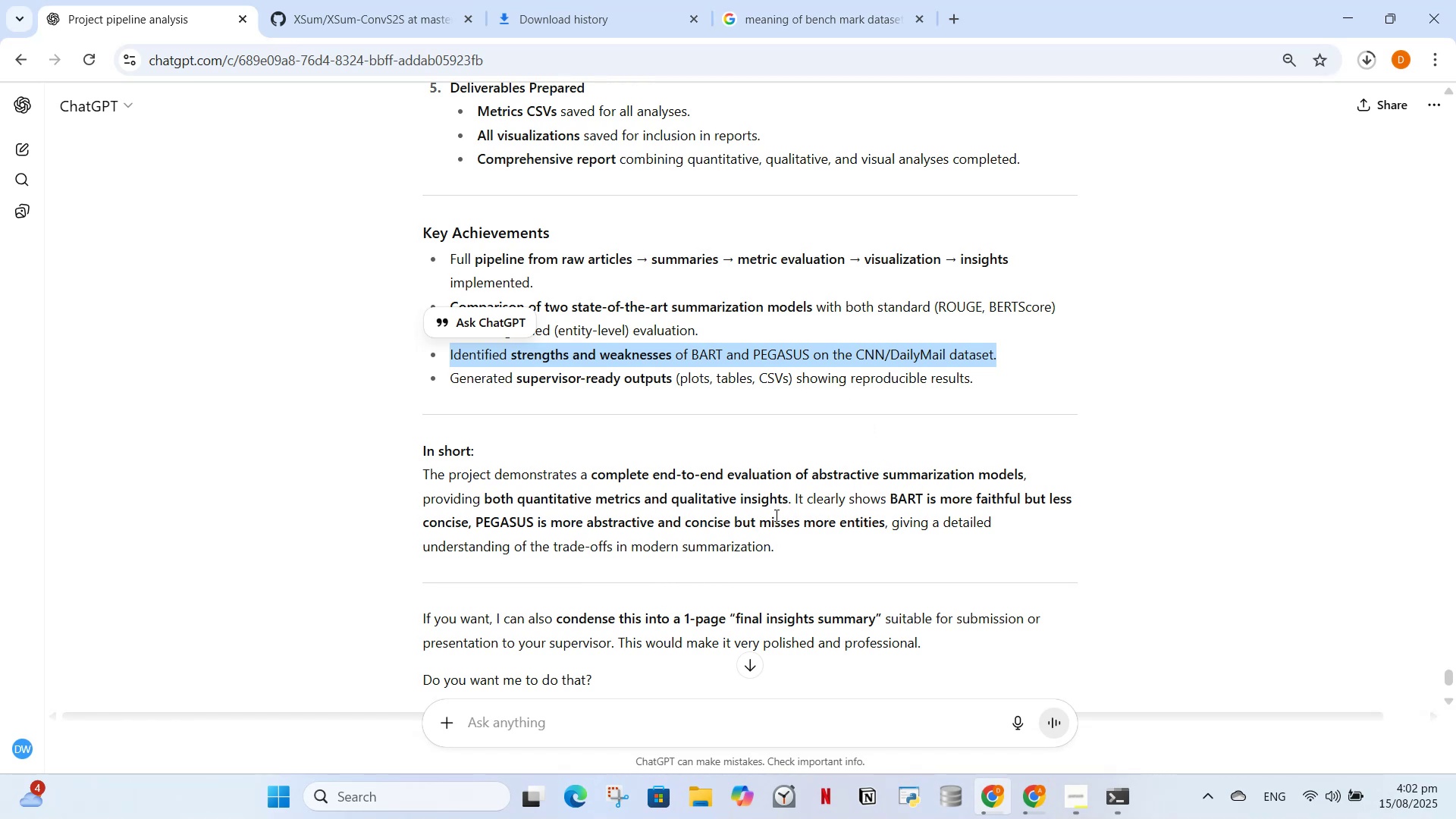 
wait(12.28)
 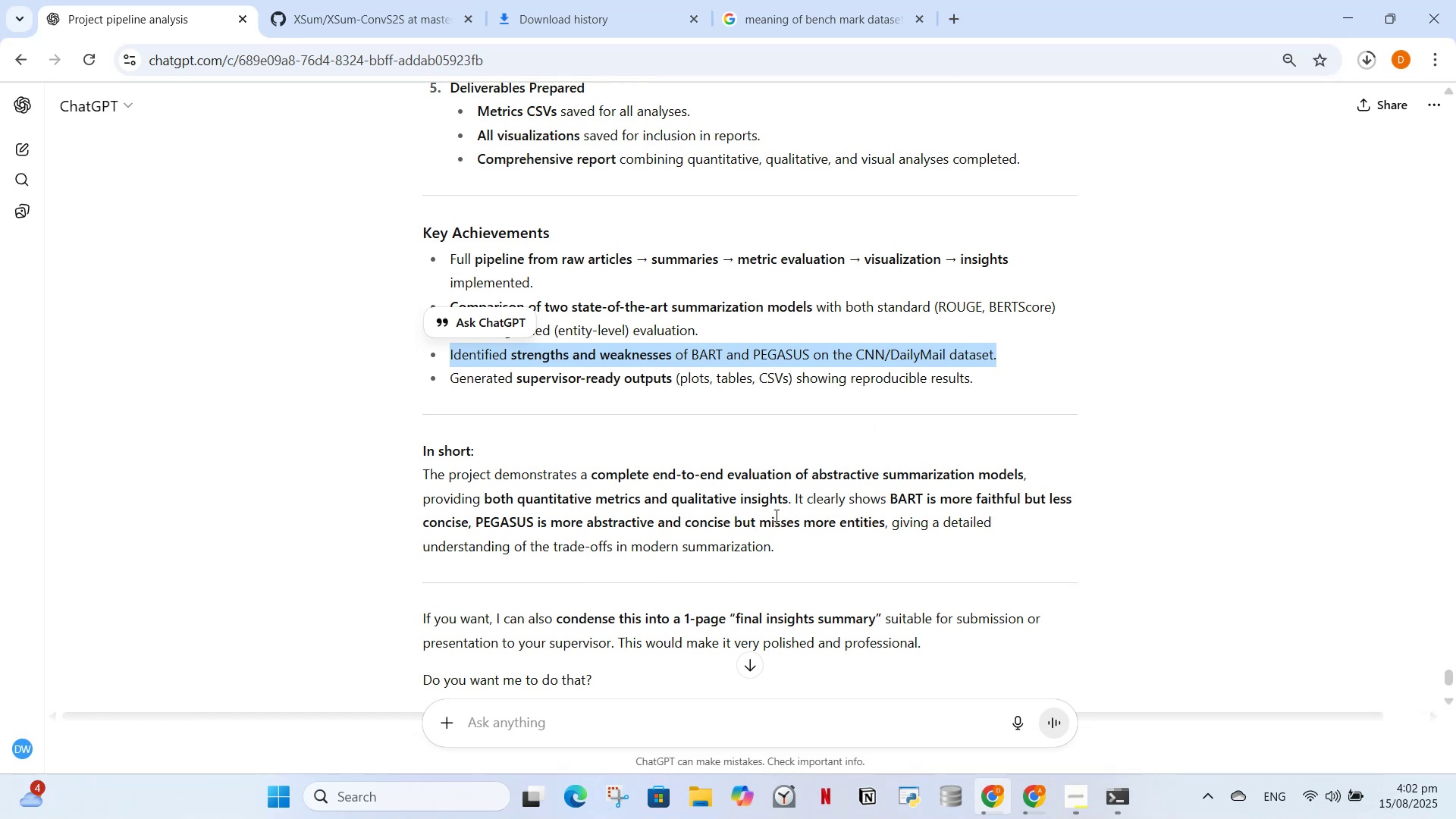 
scroll: coordinate [649, 577], scroll_direction: down, amount: 1.0
 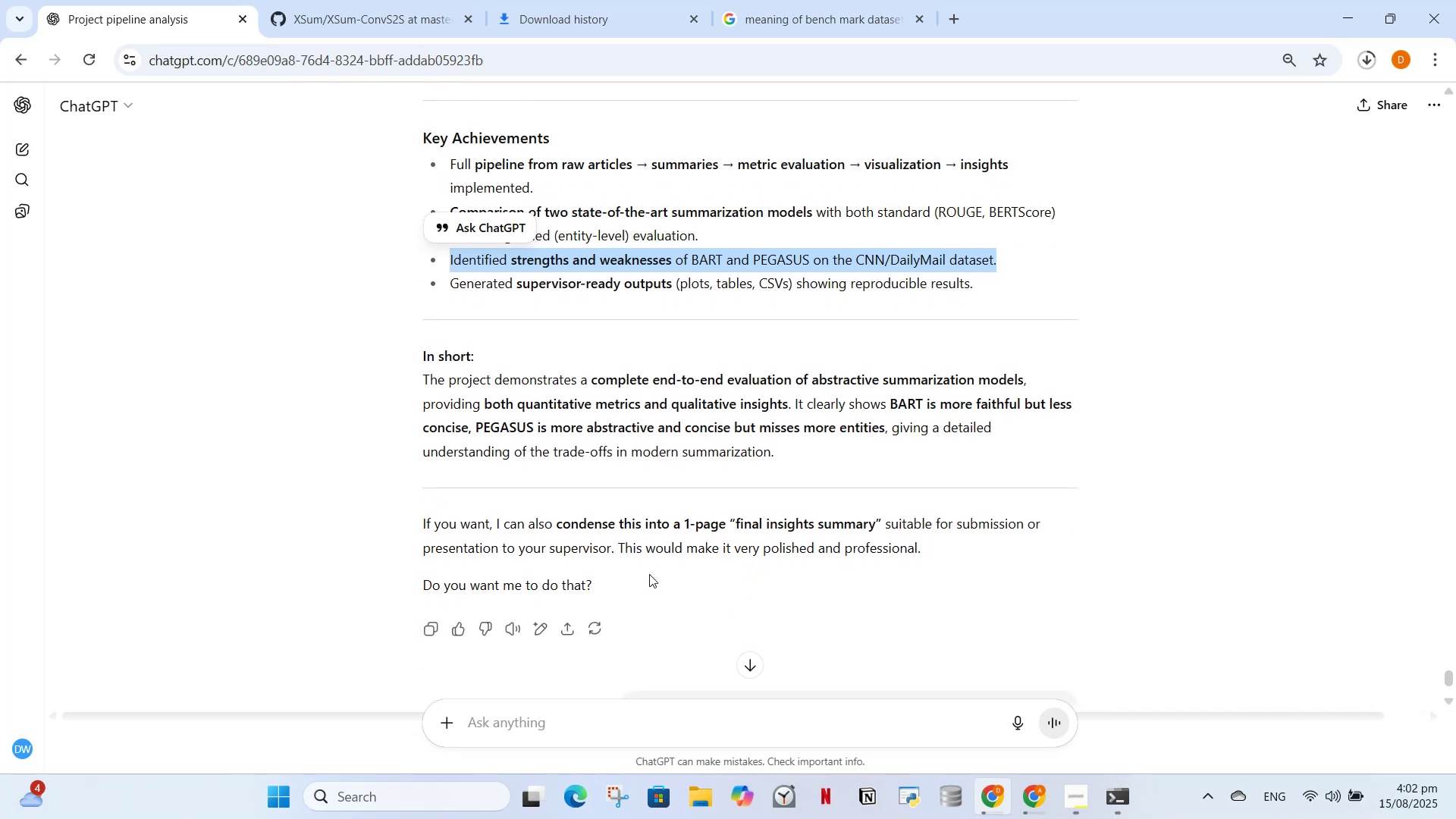 
scroll: coordinate [655, 558], scroll_direction: up, amount: 2.0
 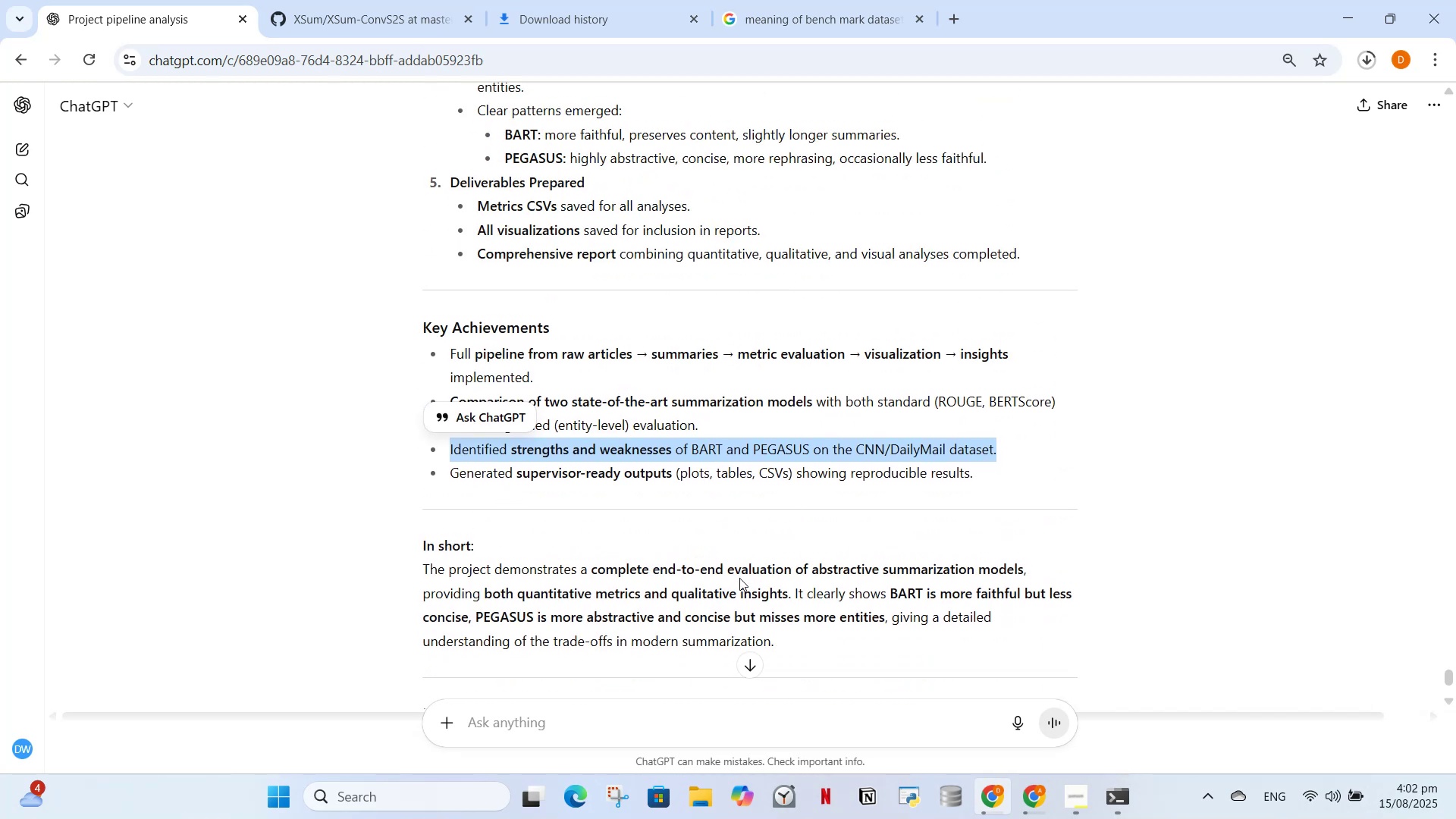 
wait(9.39)
 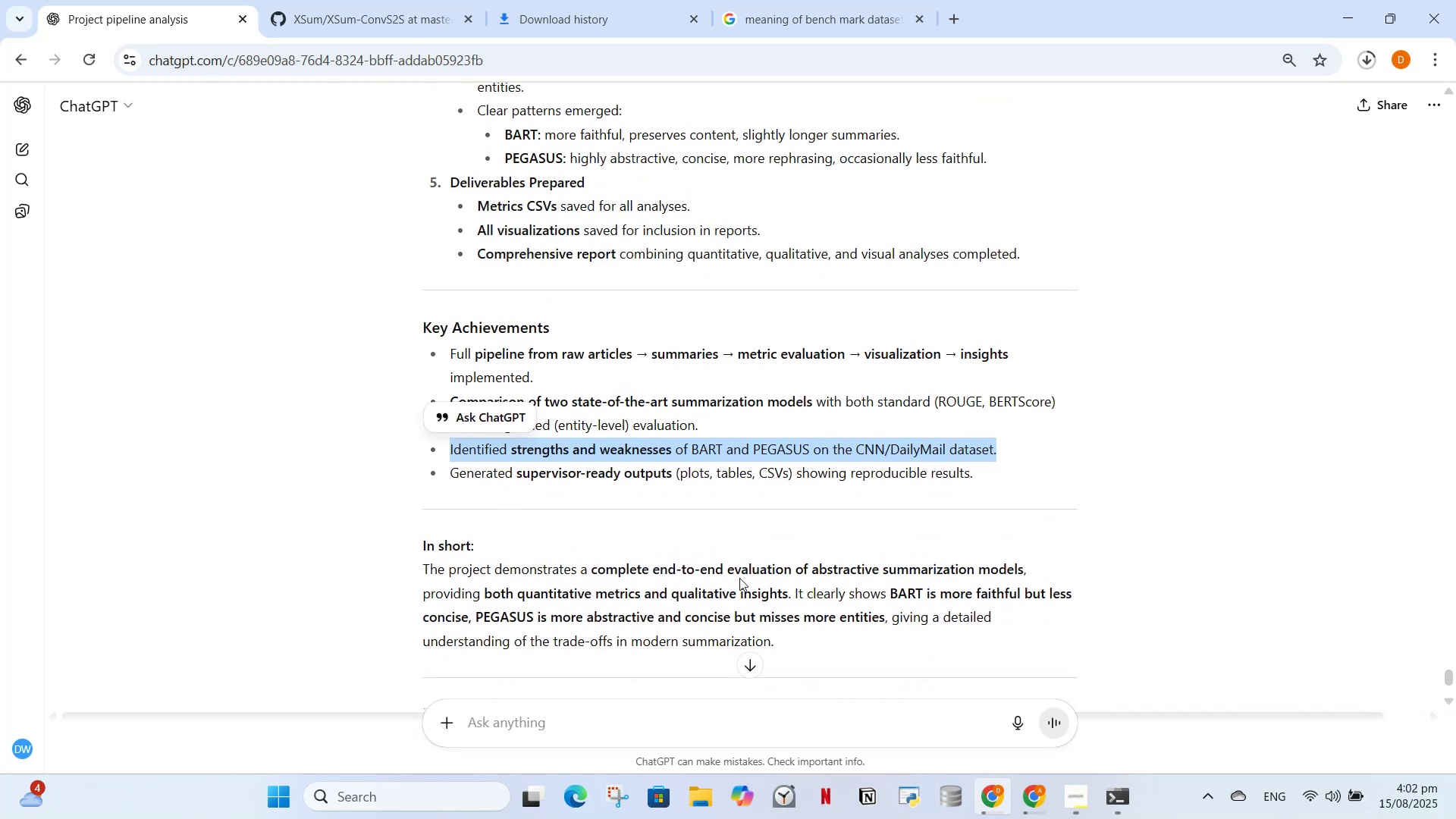 
key(Control+C)
 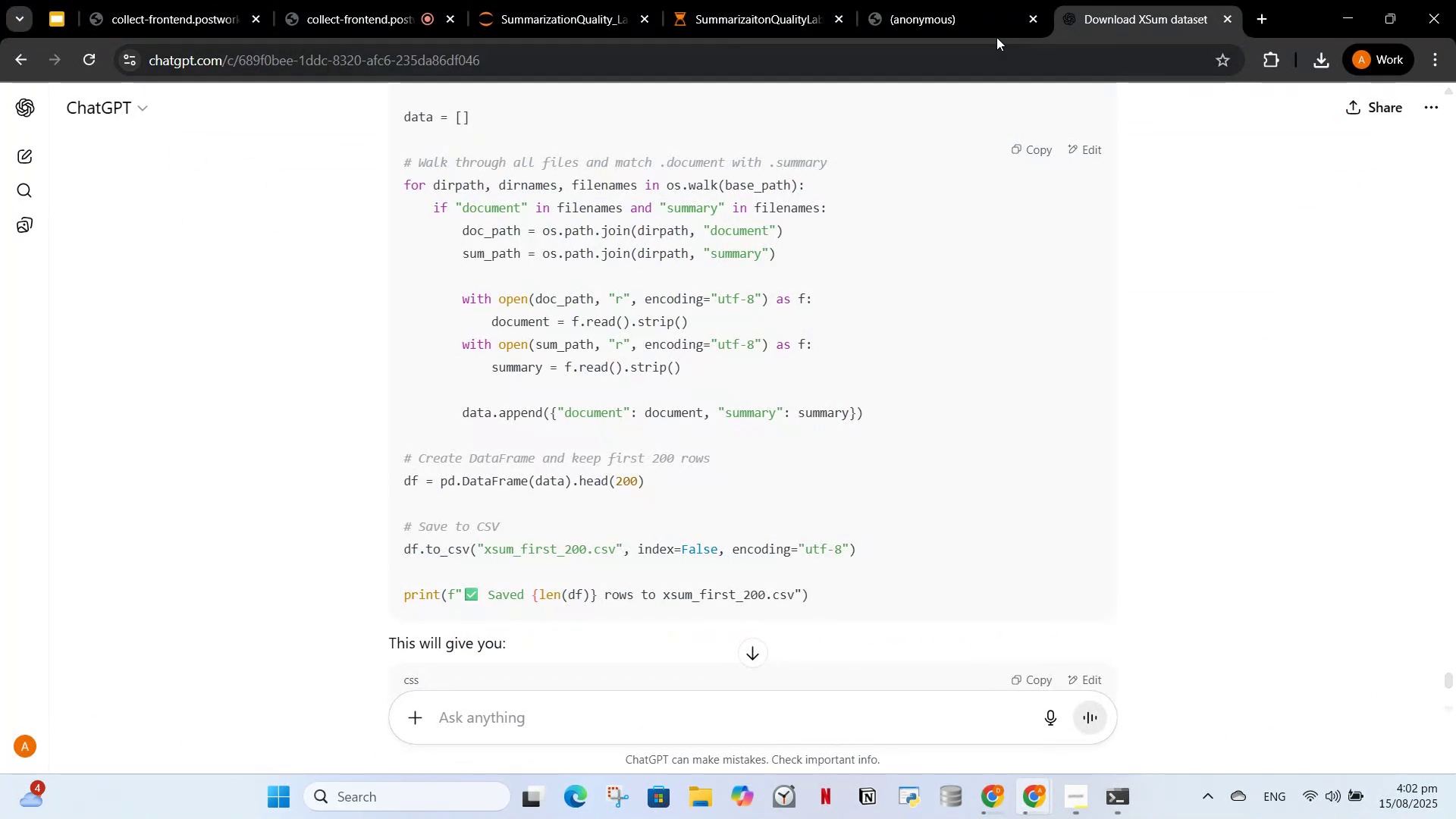 
left_click([730, 729])
 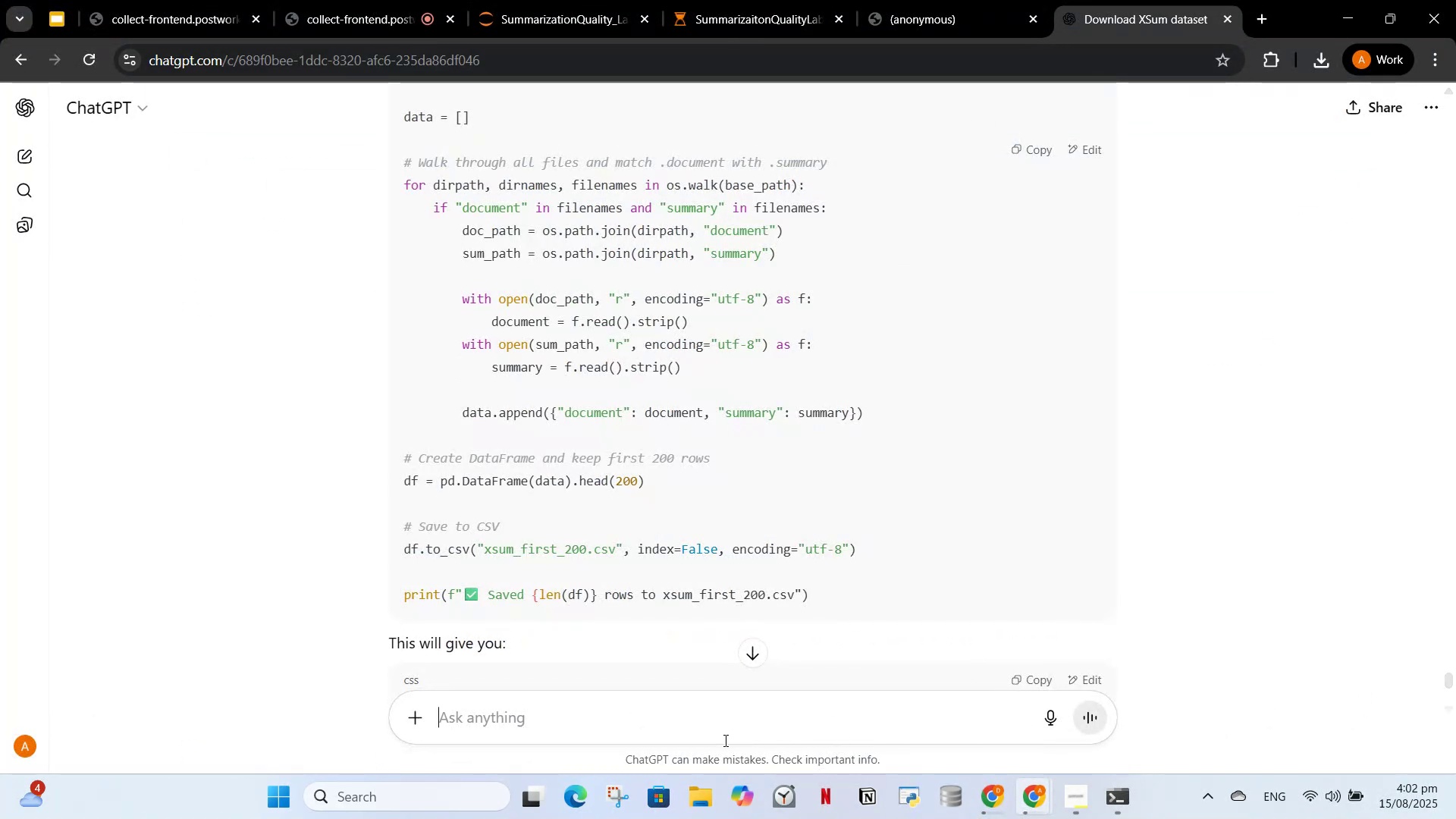 
key(Control+V)
 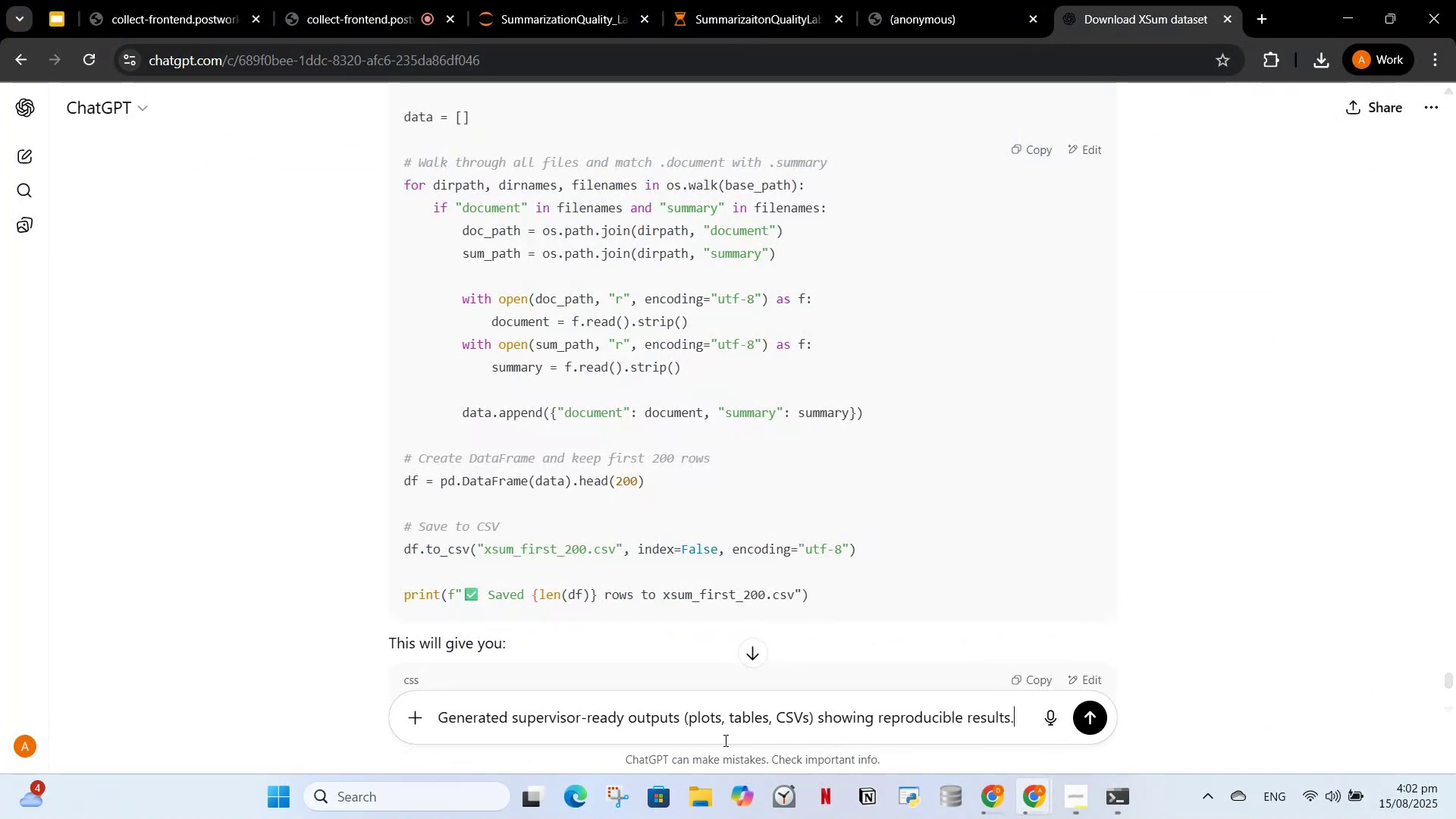 
type( what does this line mean)
 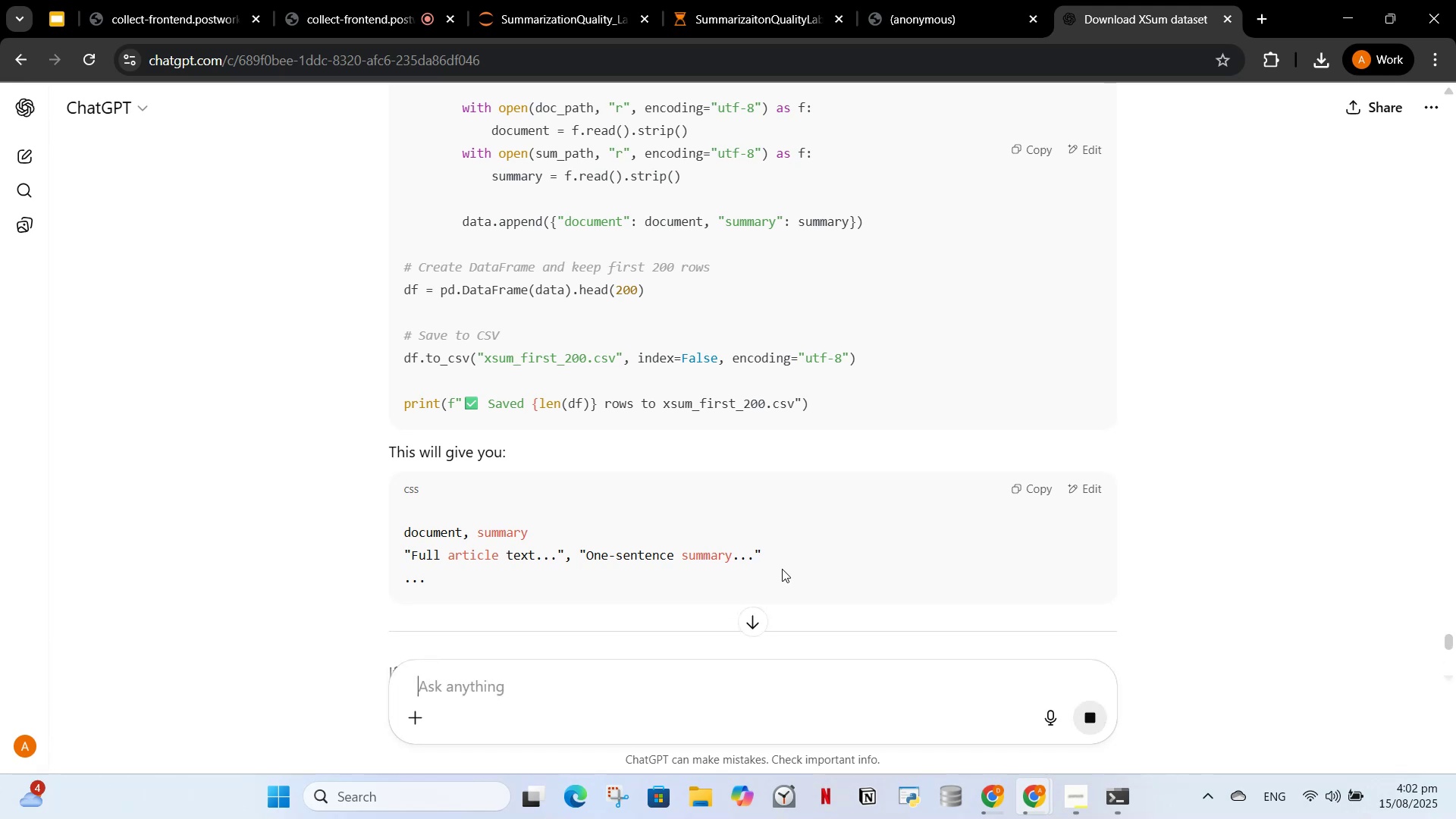 
scroll: coordinate [774, 563], scroll_direction: down, amount: 2.0
 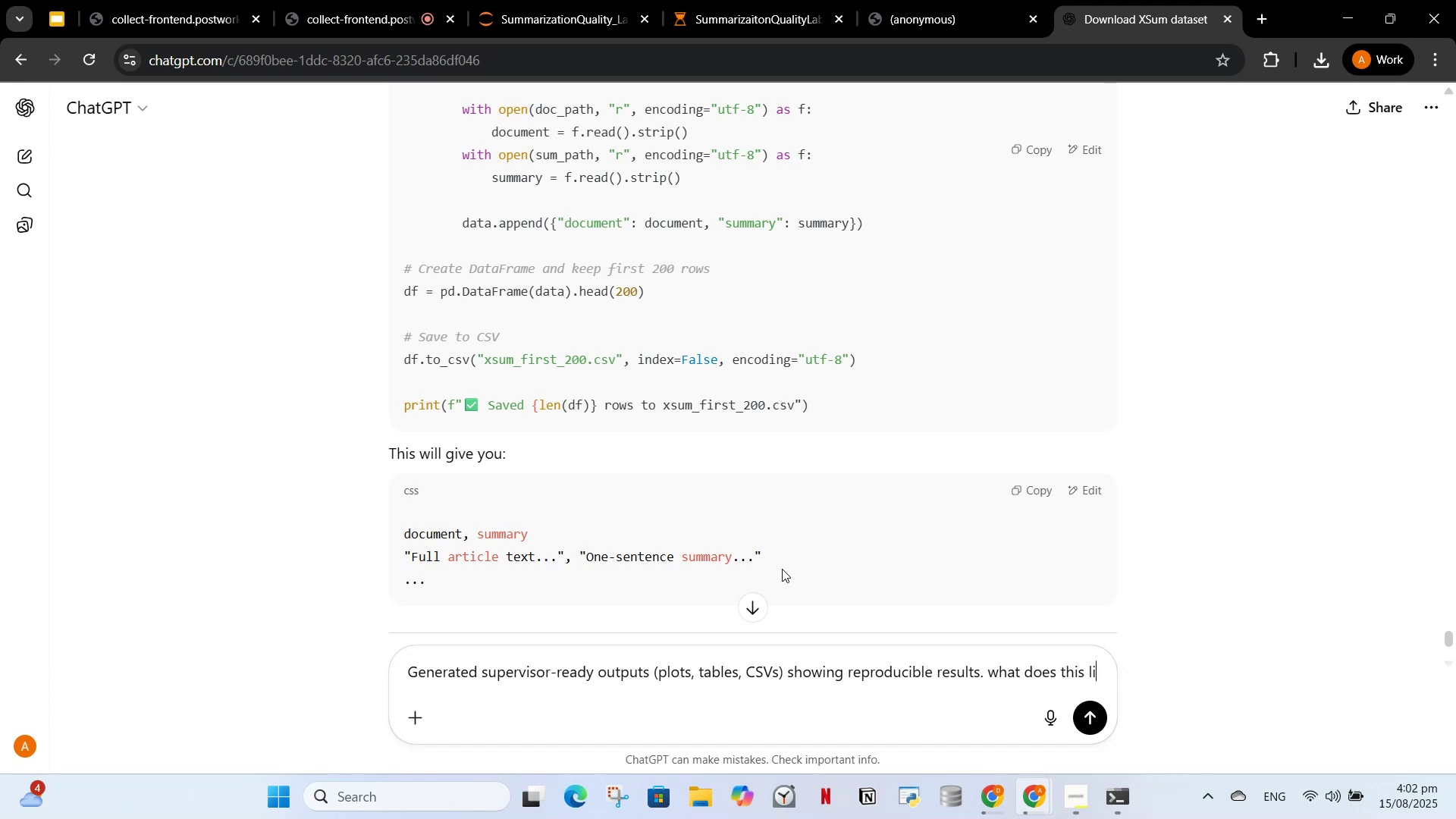 
key(Enter)
 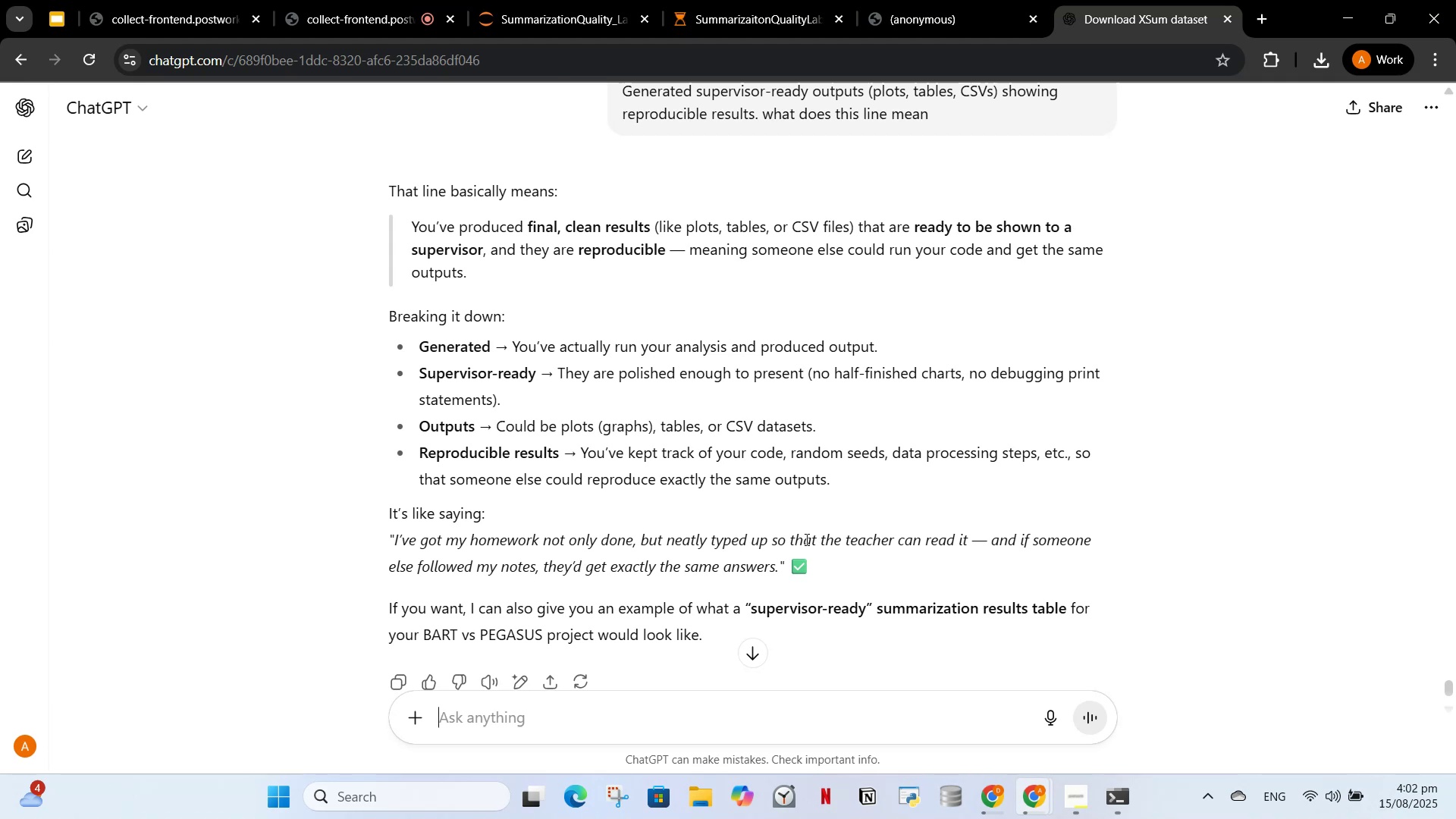 
wait(13.84)
 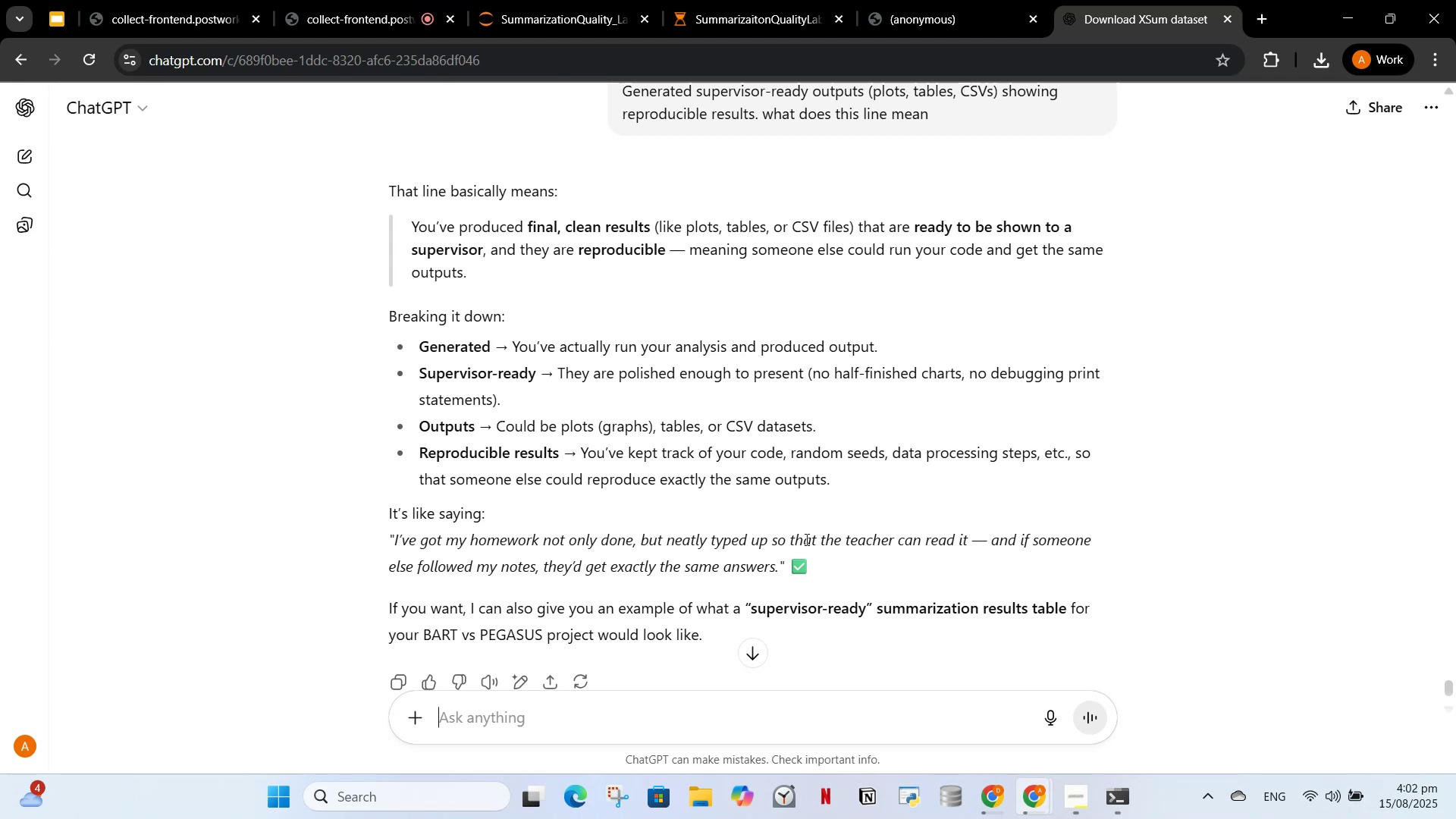 
left_click([977, 798])
 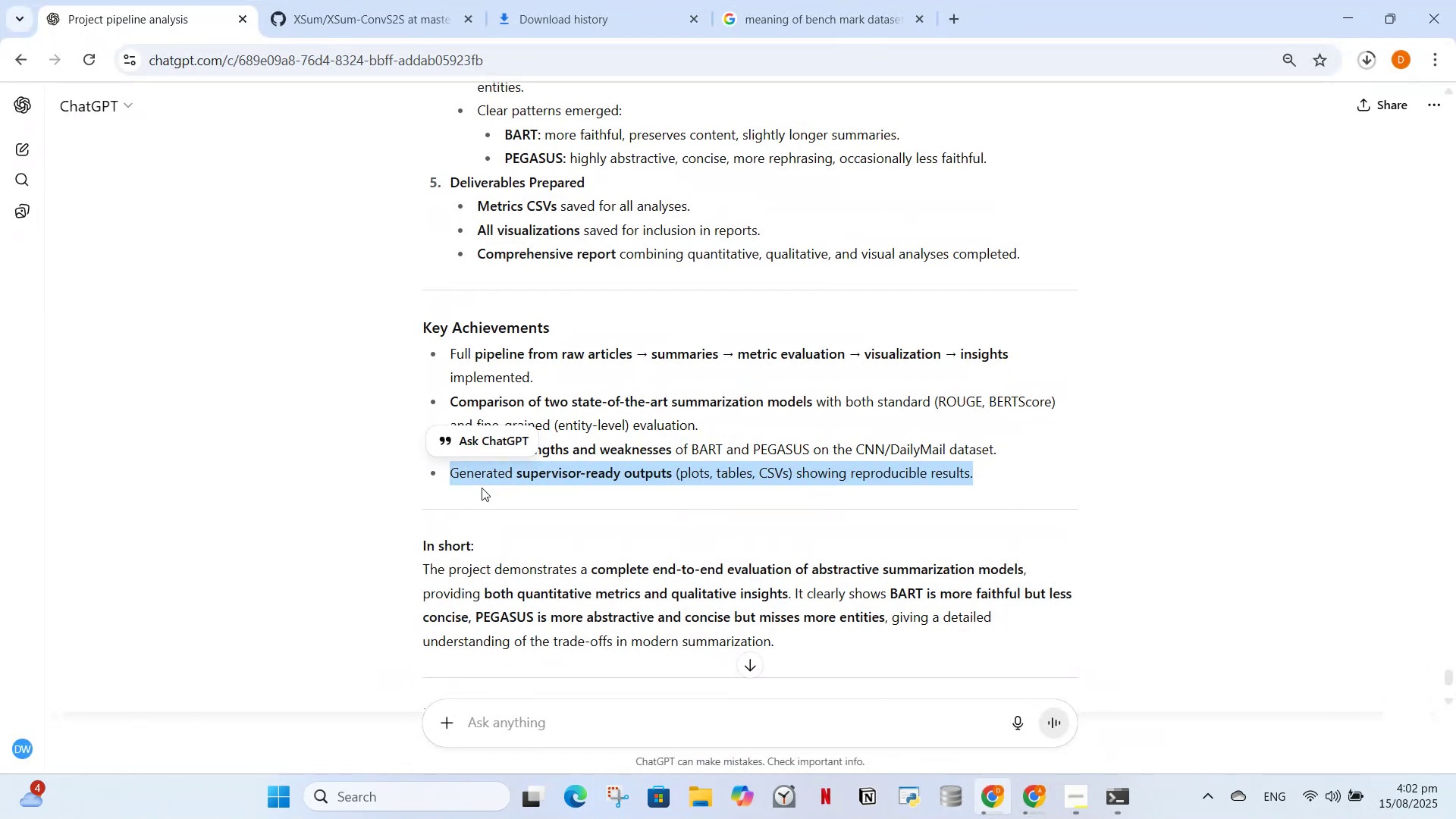 
left_click([481, 478])
 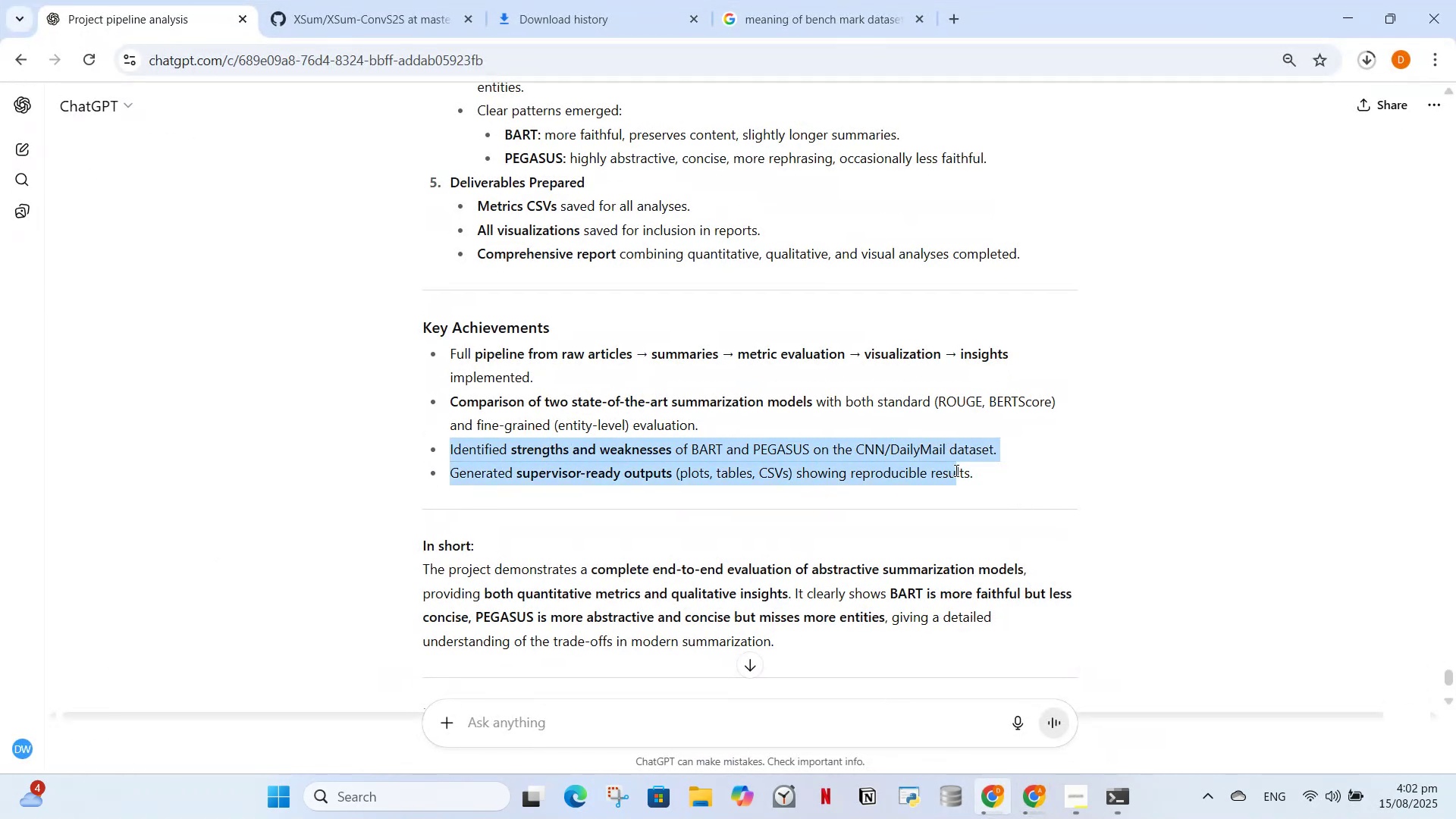 
key(Control+ControlLeft)
 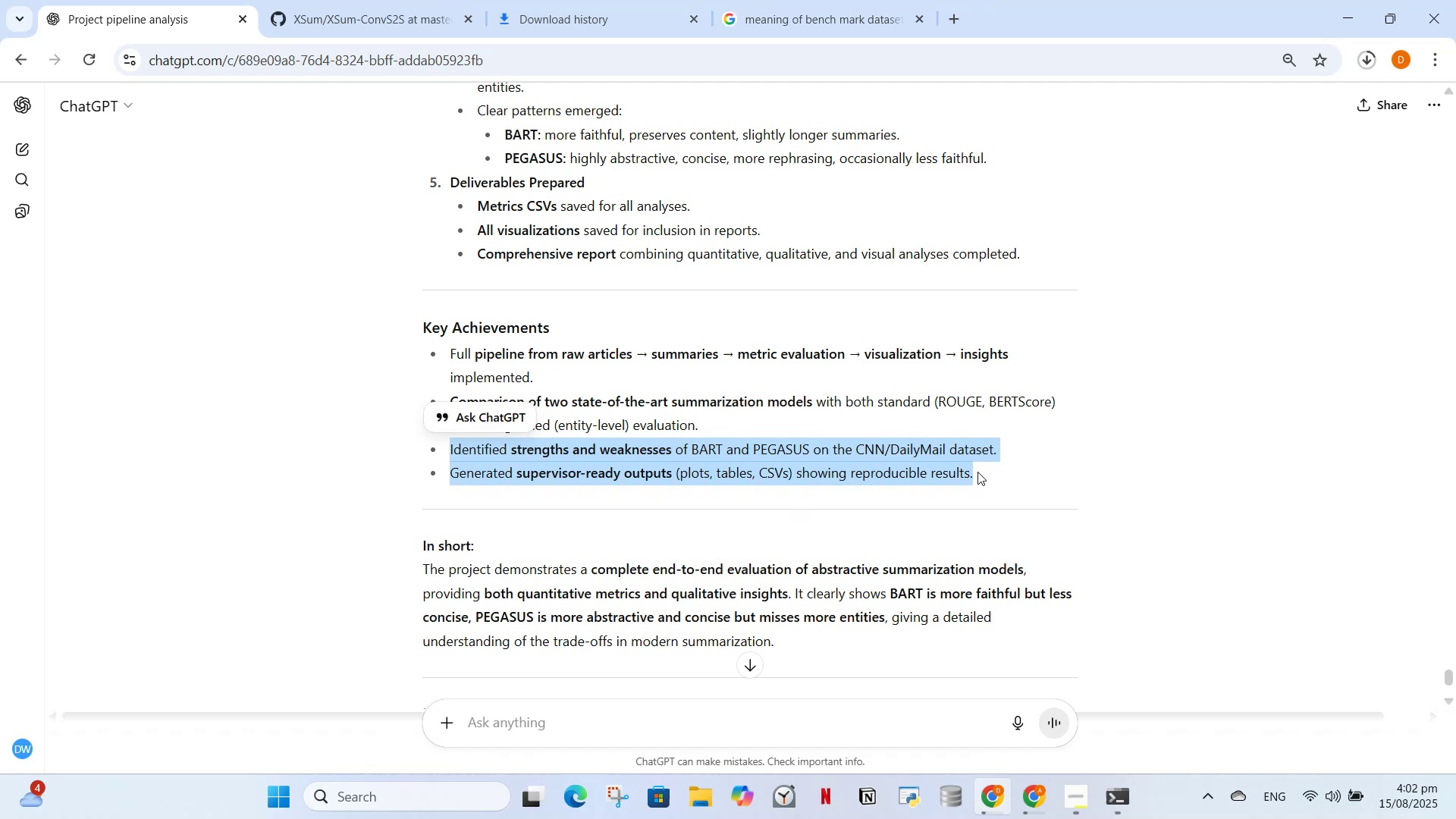 